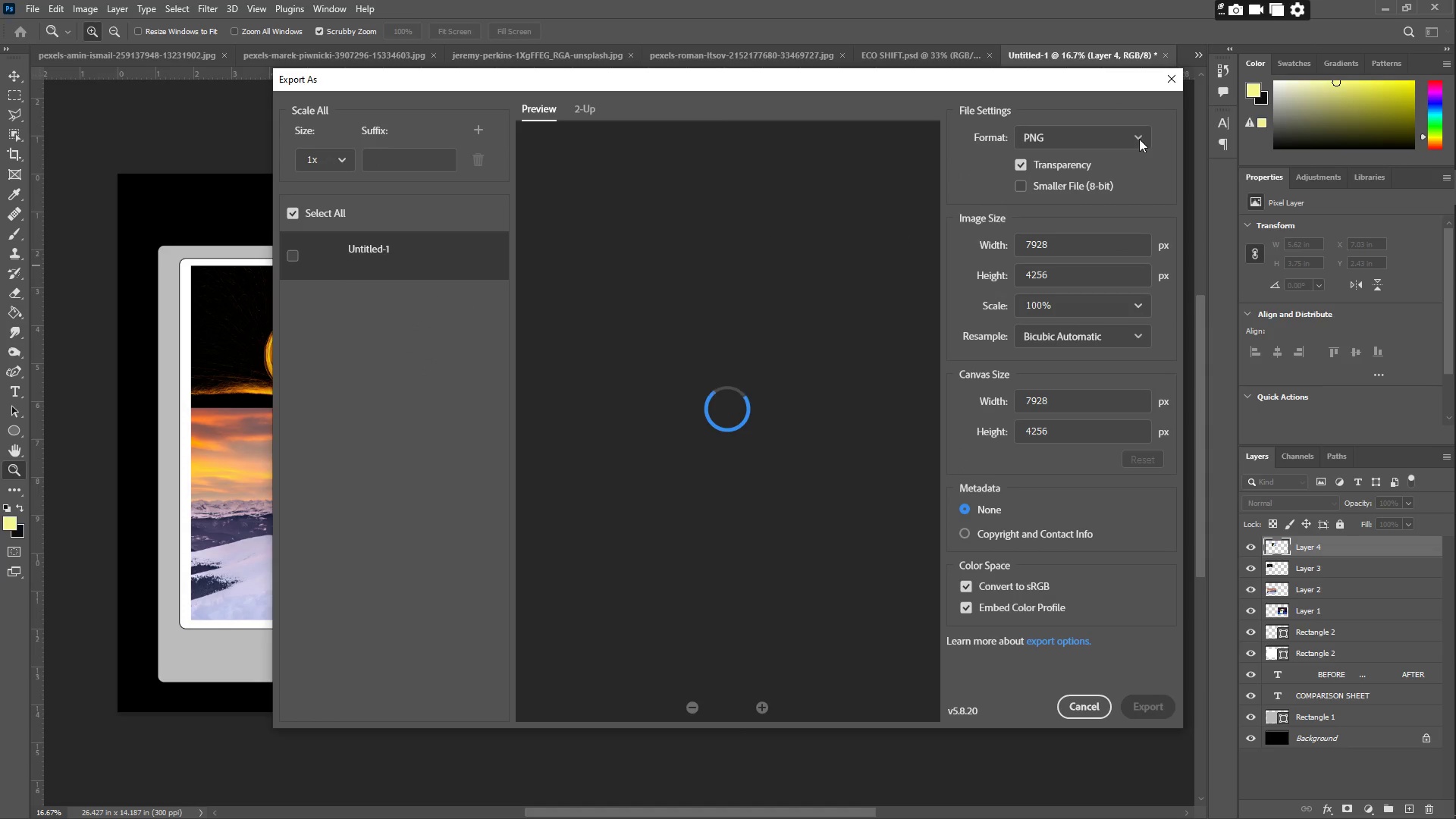 
left_click([1075, 146])
 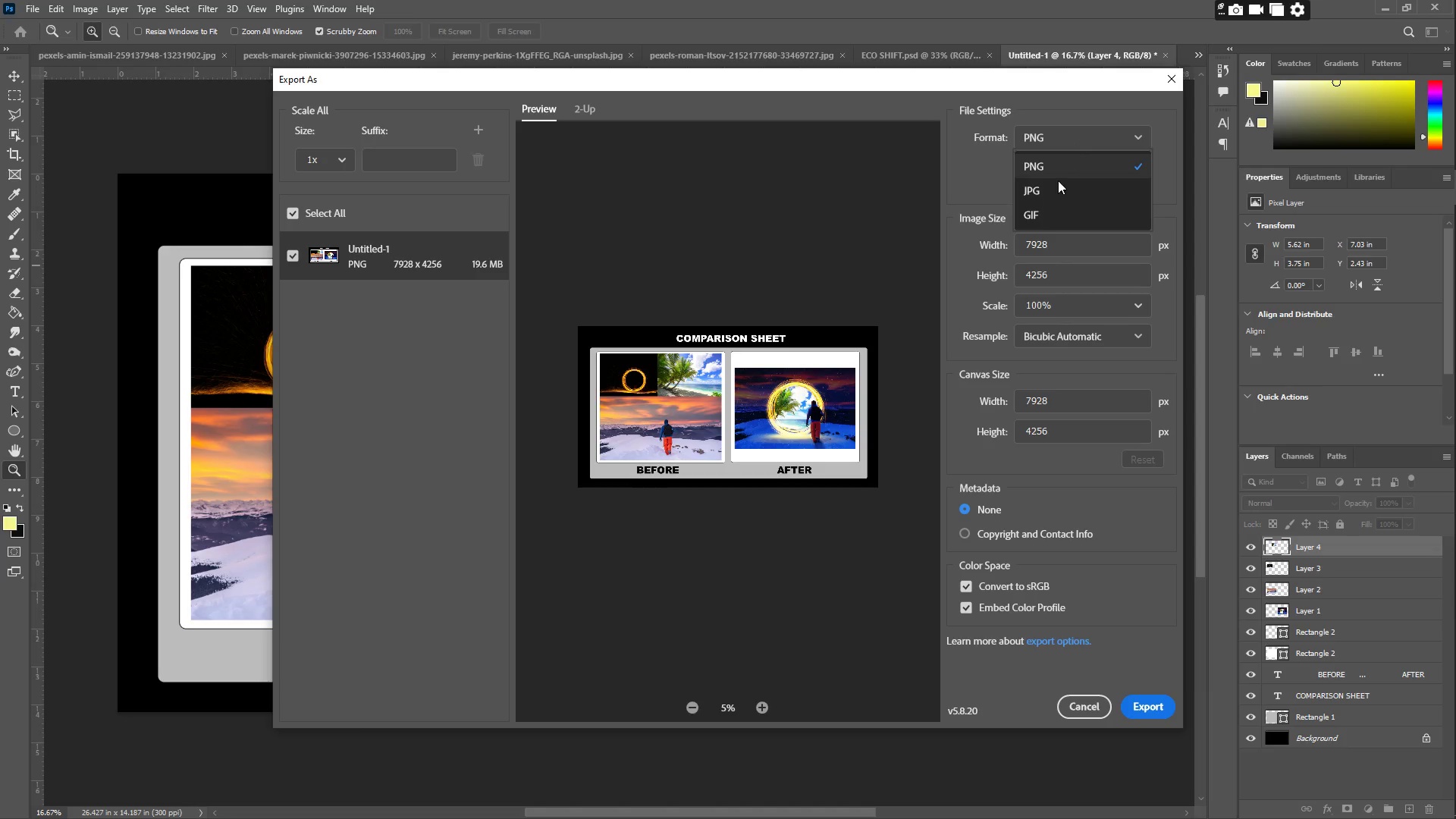 
left_click([1053, 190])
 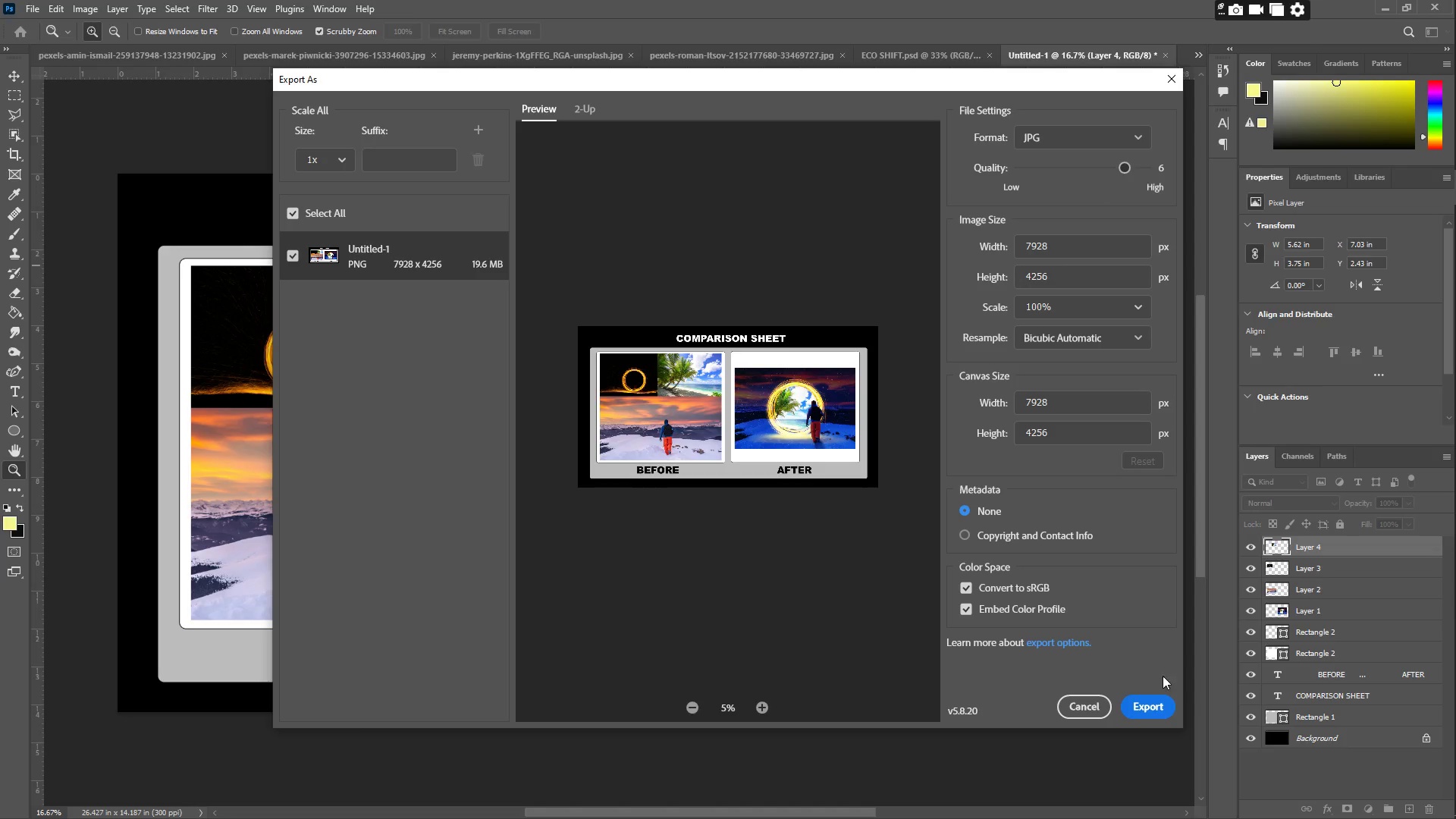 
left_click([1163, 708])
 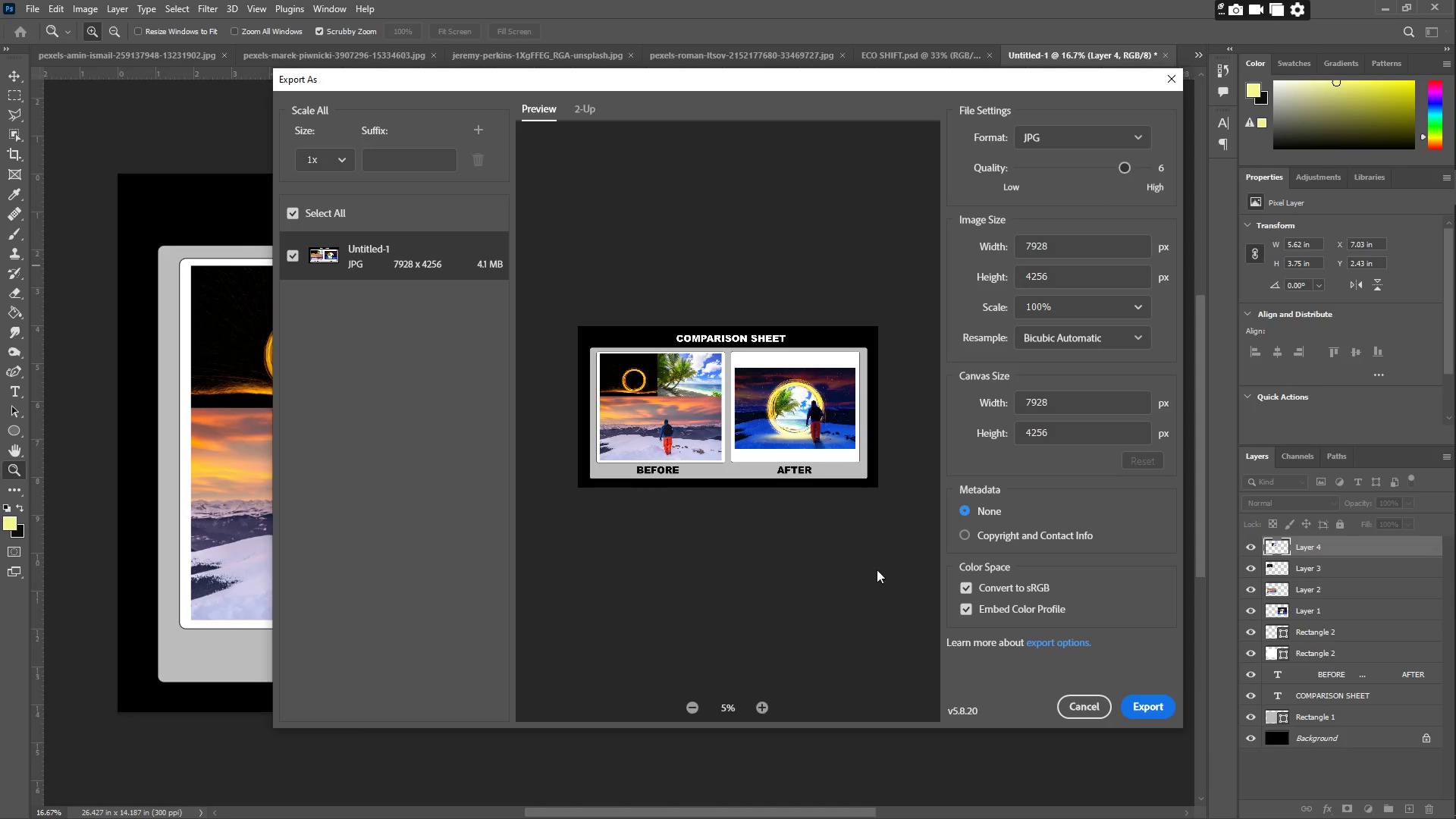 
left_click([1132, 708])
 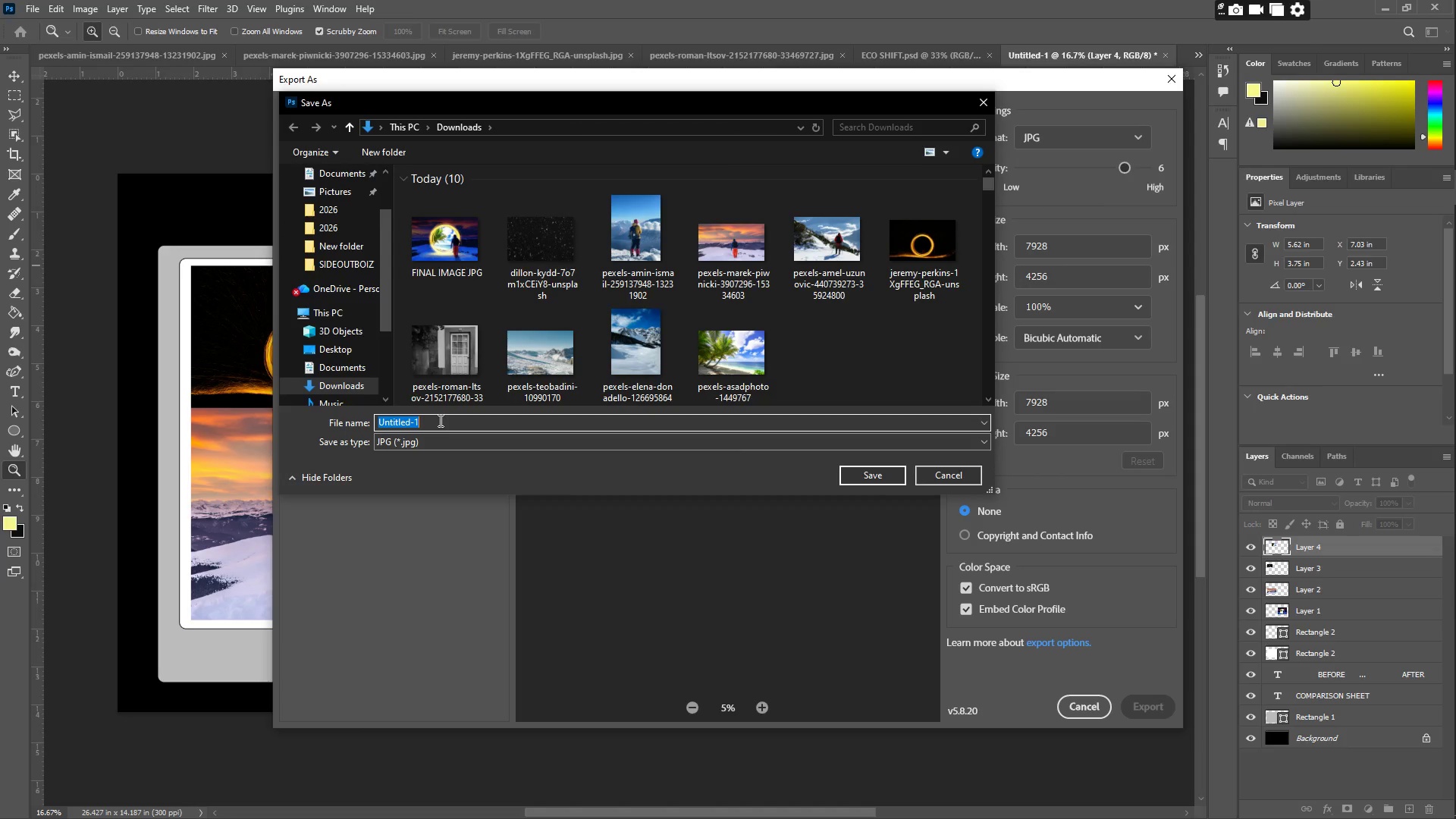 
type(cm)
key(Backspace)
type(OMPARISON SHEET ECO SHIFT)
 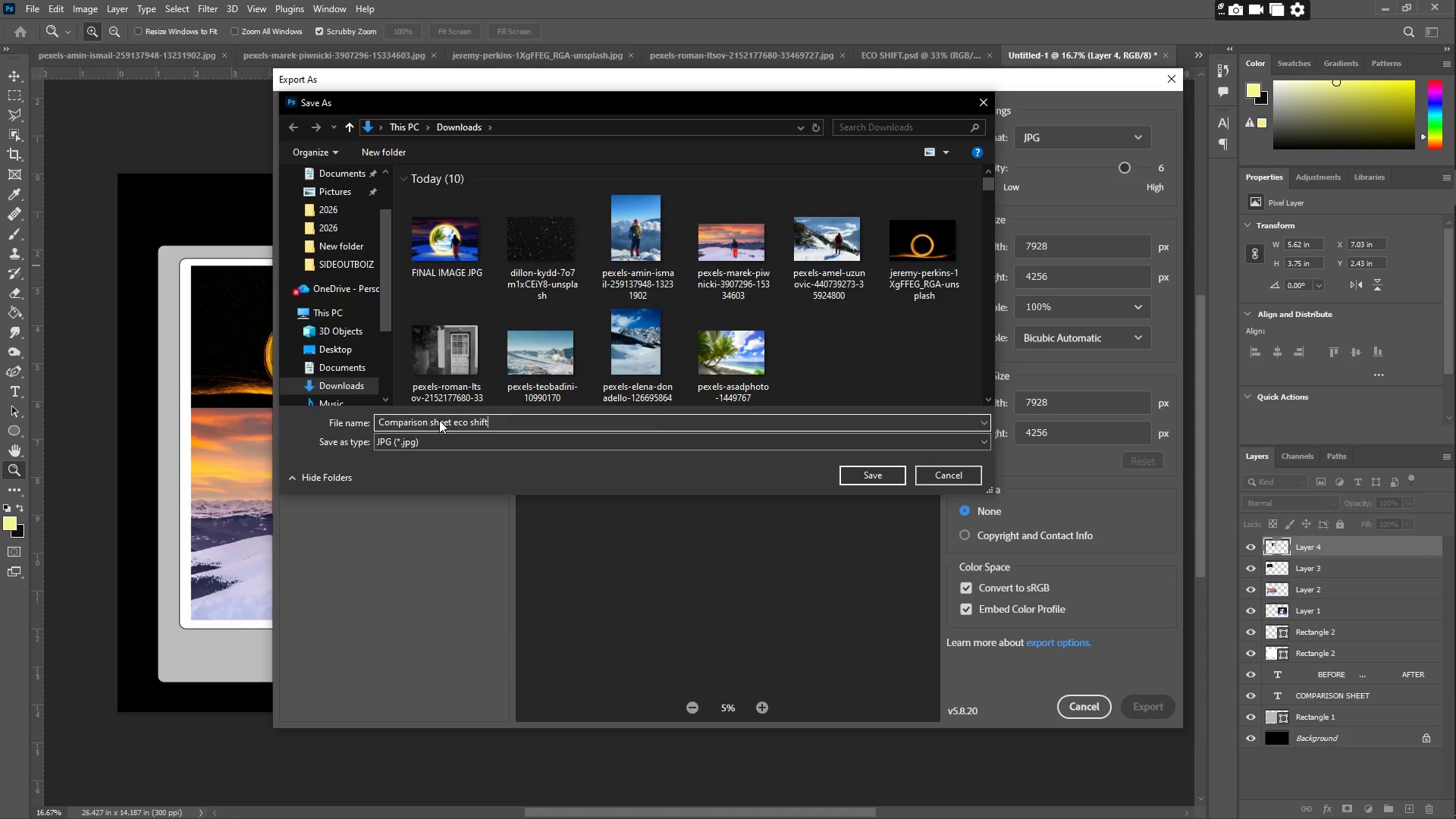 
hold_key(key=Enter, duration=0.44)
 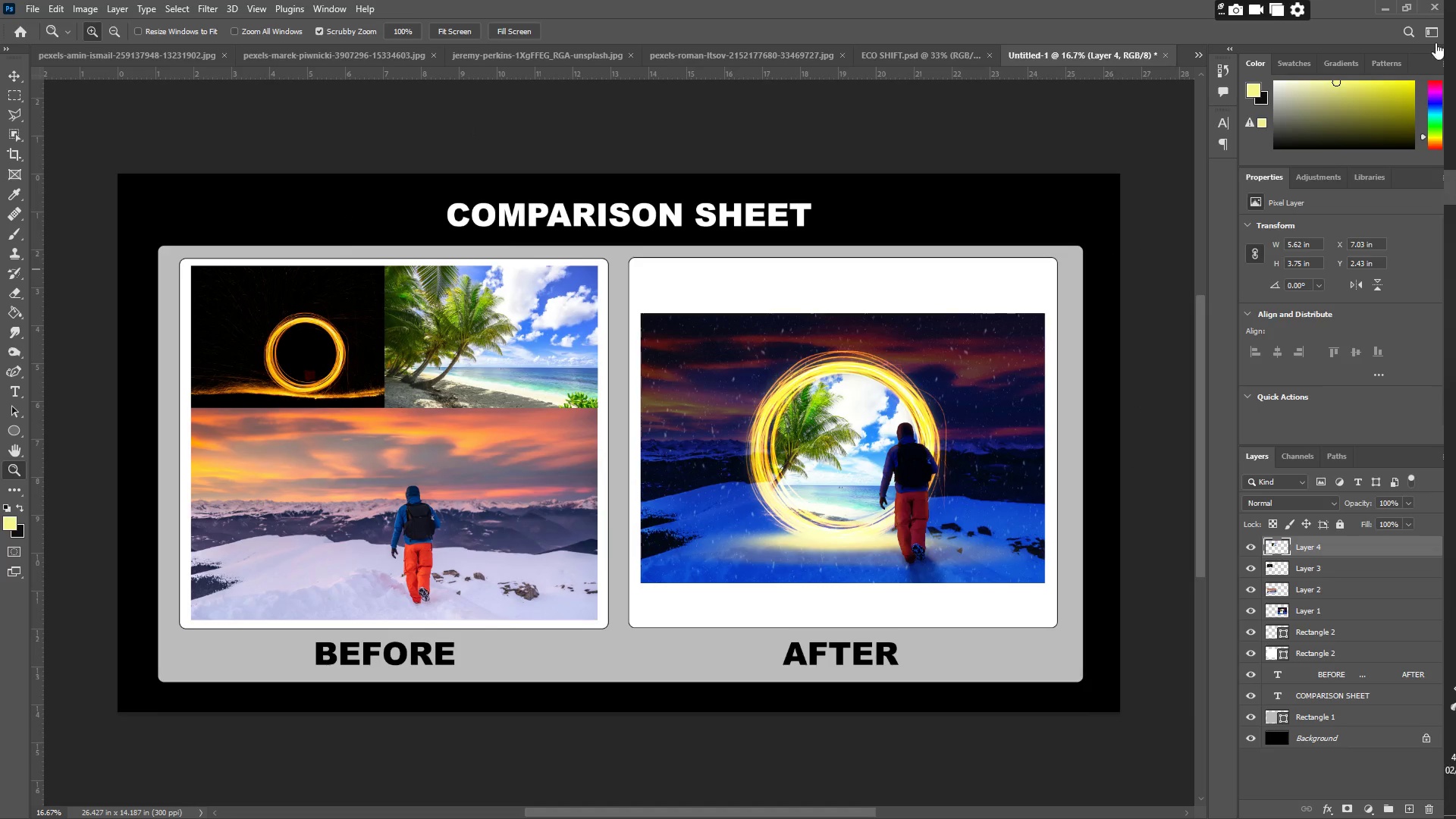 
left_click([1379, 3])
 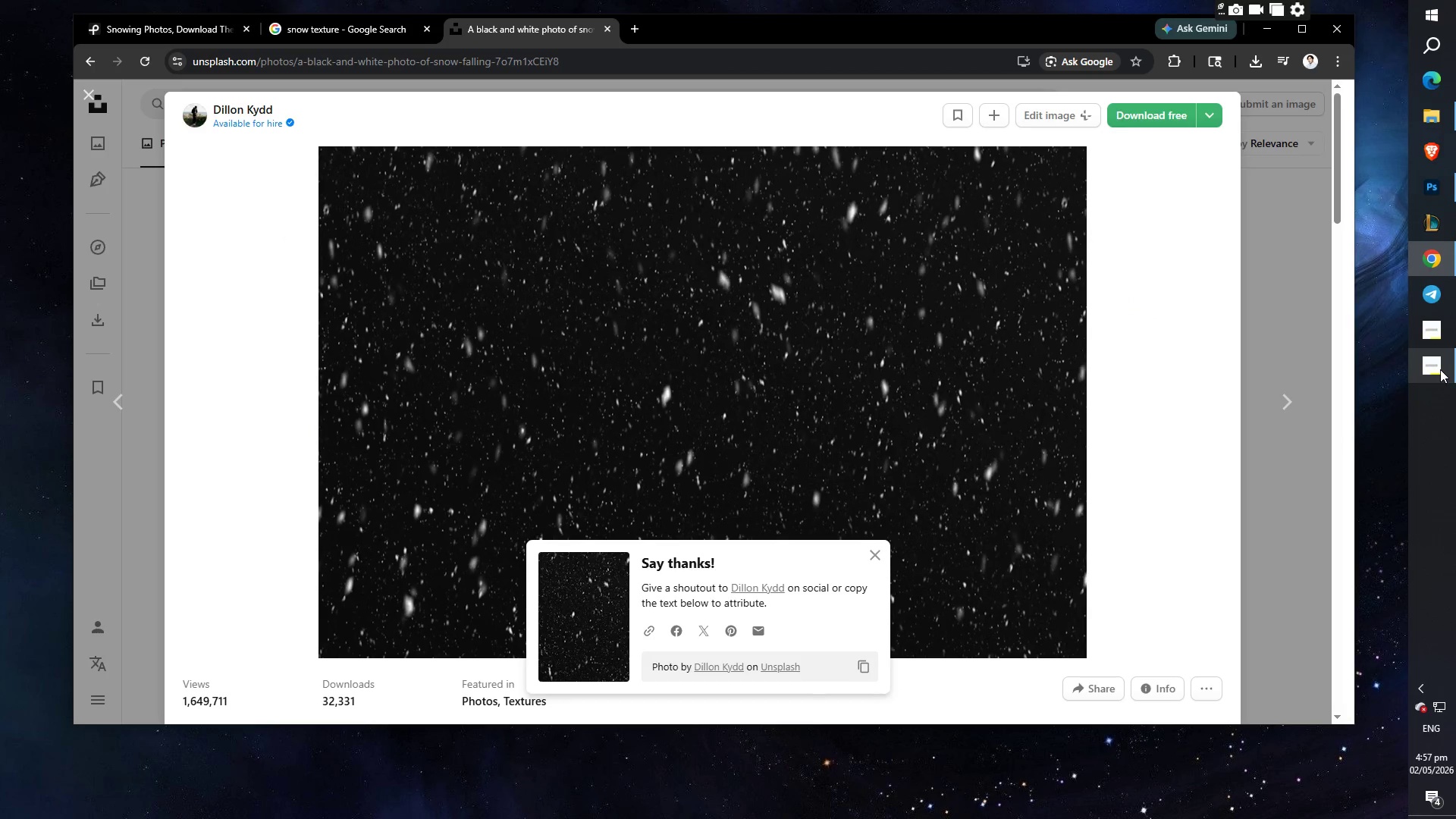 
left_click([1440, 369])